 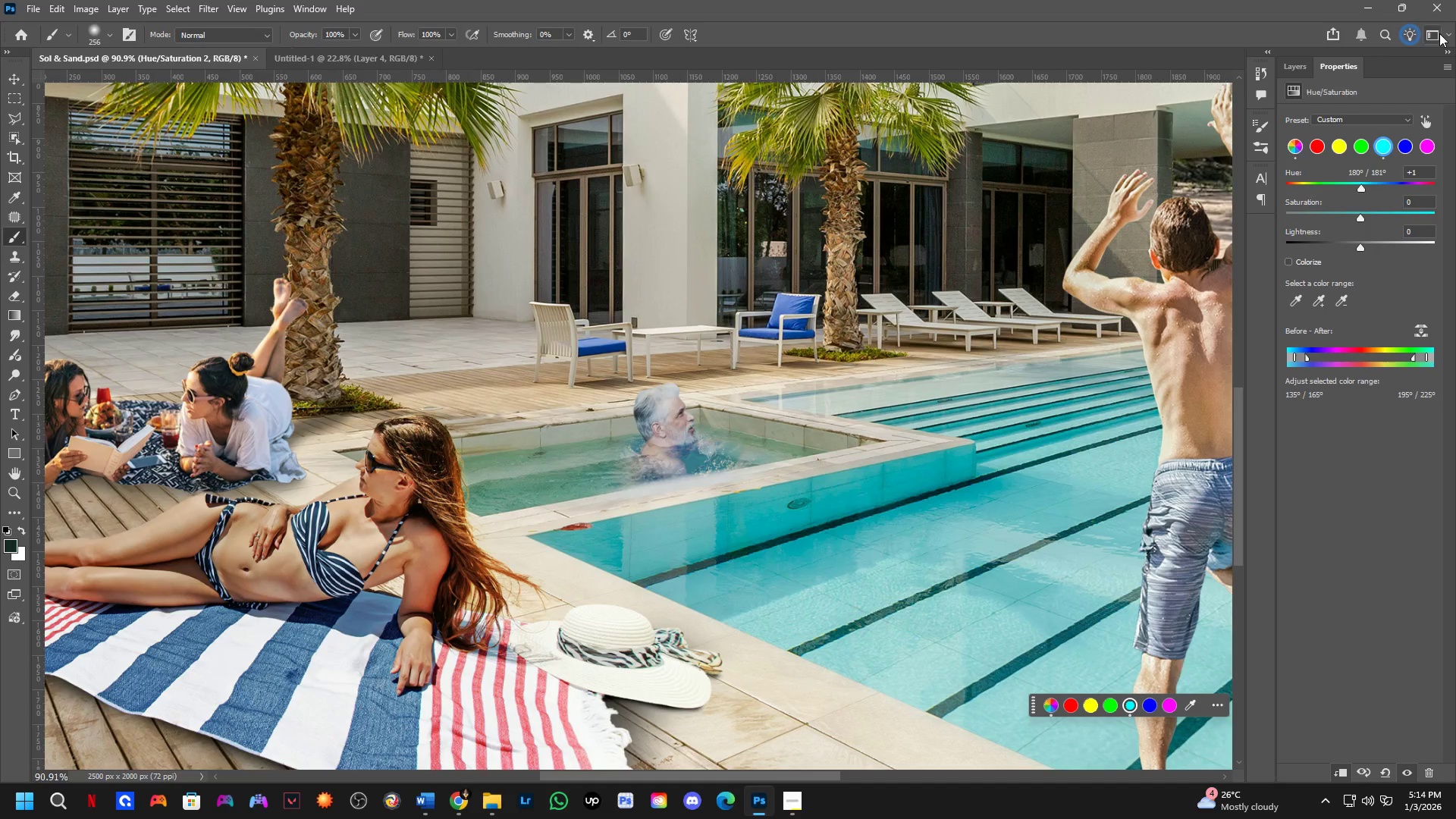 
key(Backspace)
 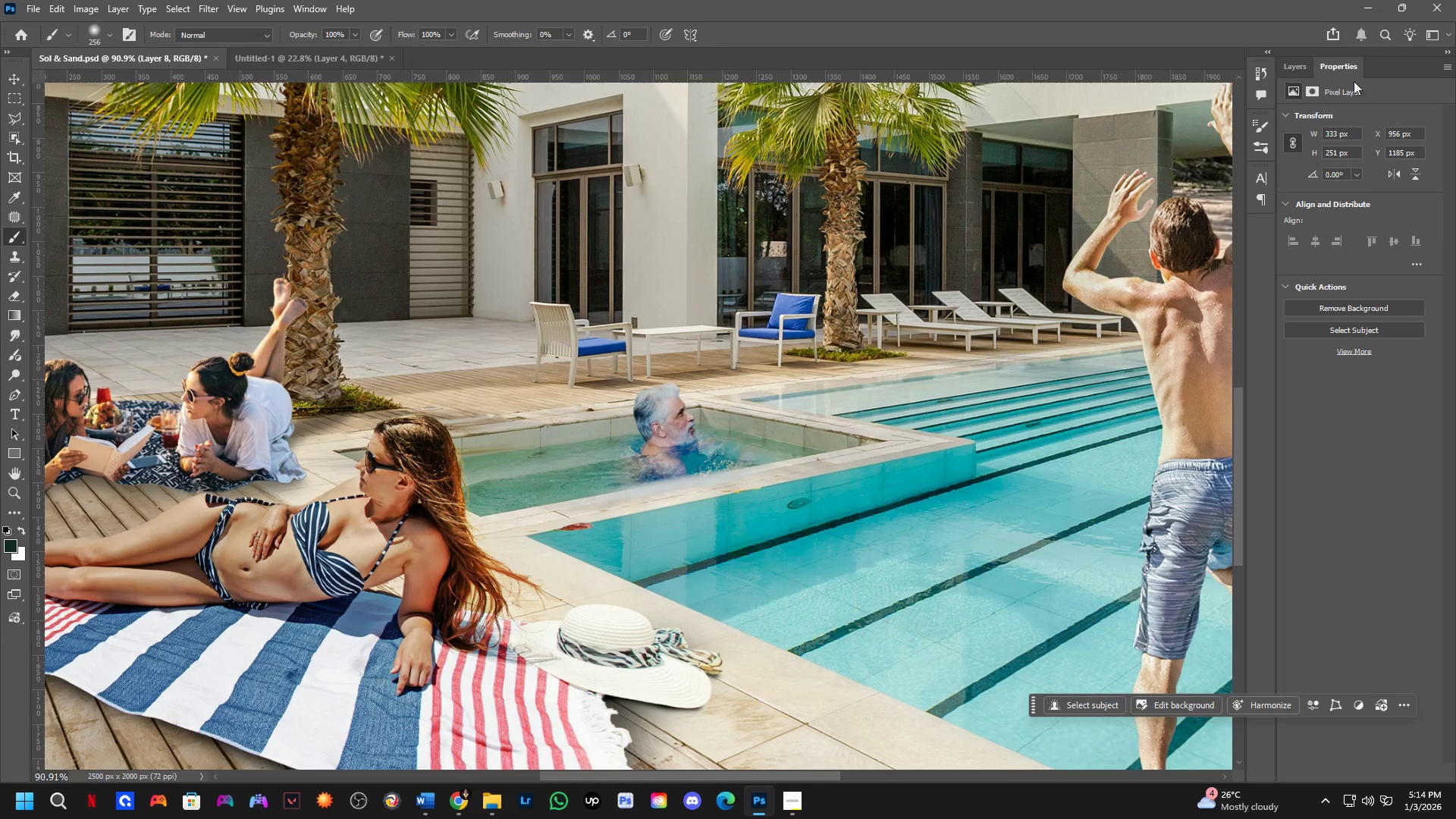 
key(Backspace)
 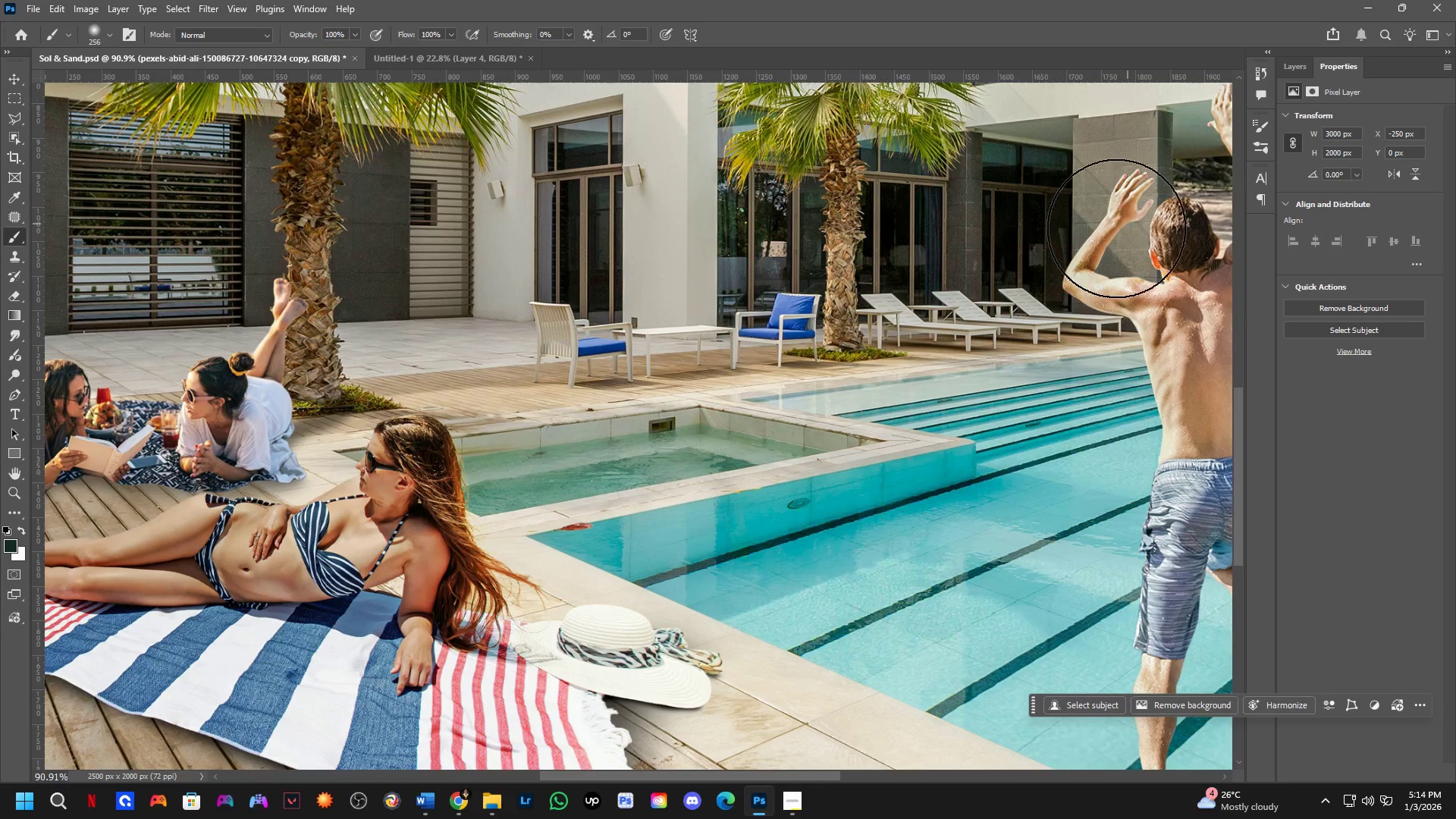 
hold_key(key=Space, duration=0.55)
 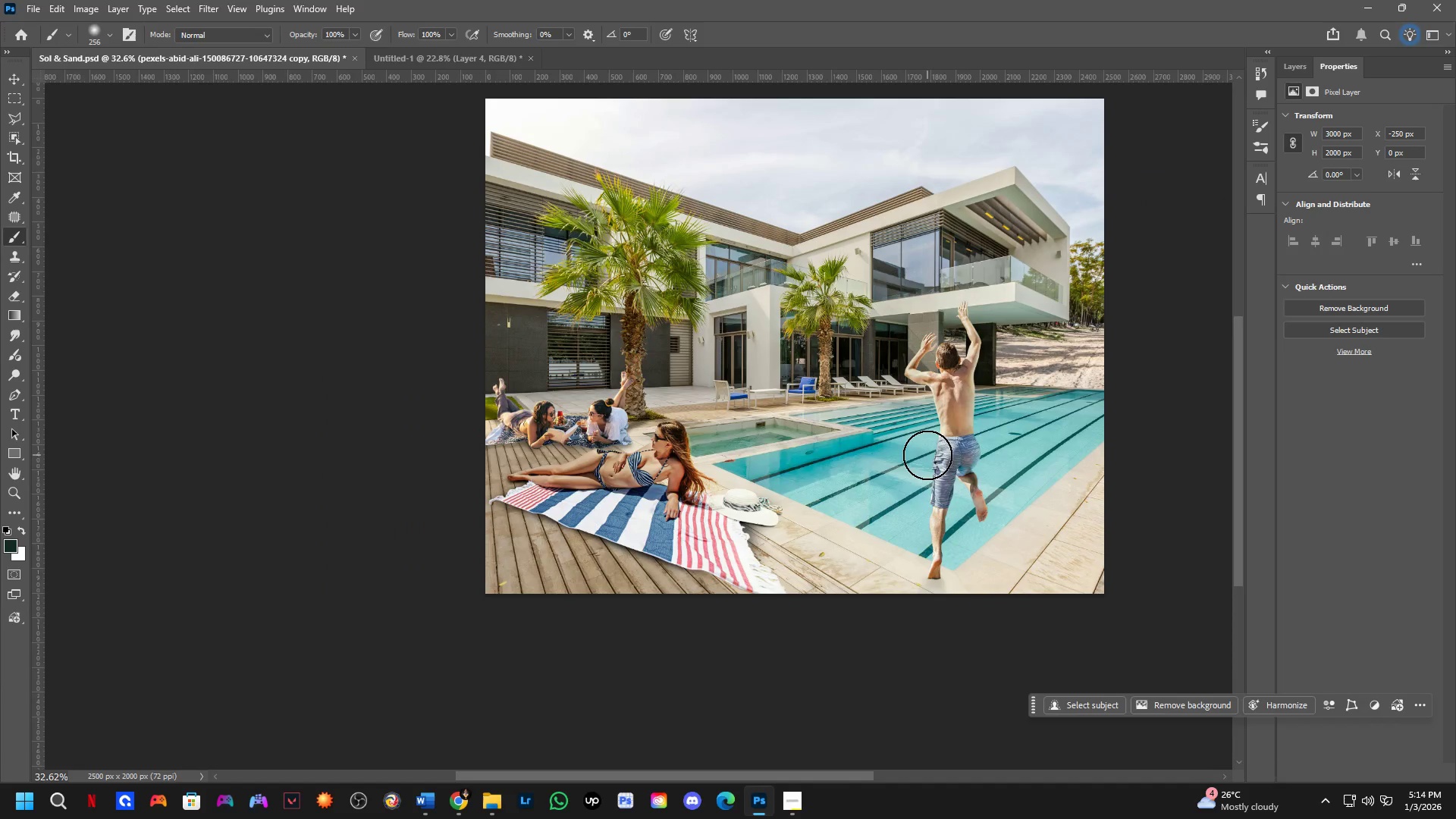 
left_click_drag(start_coordinate=[900, 480], to_coordinate=[883, 475])
 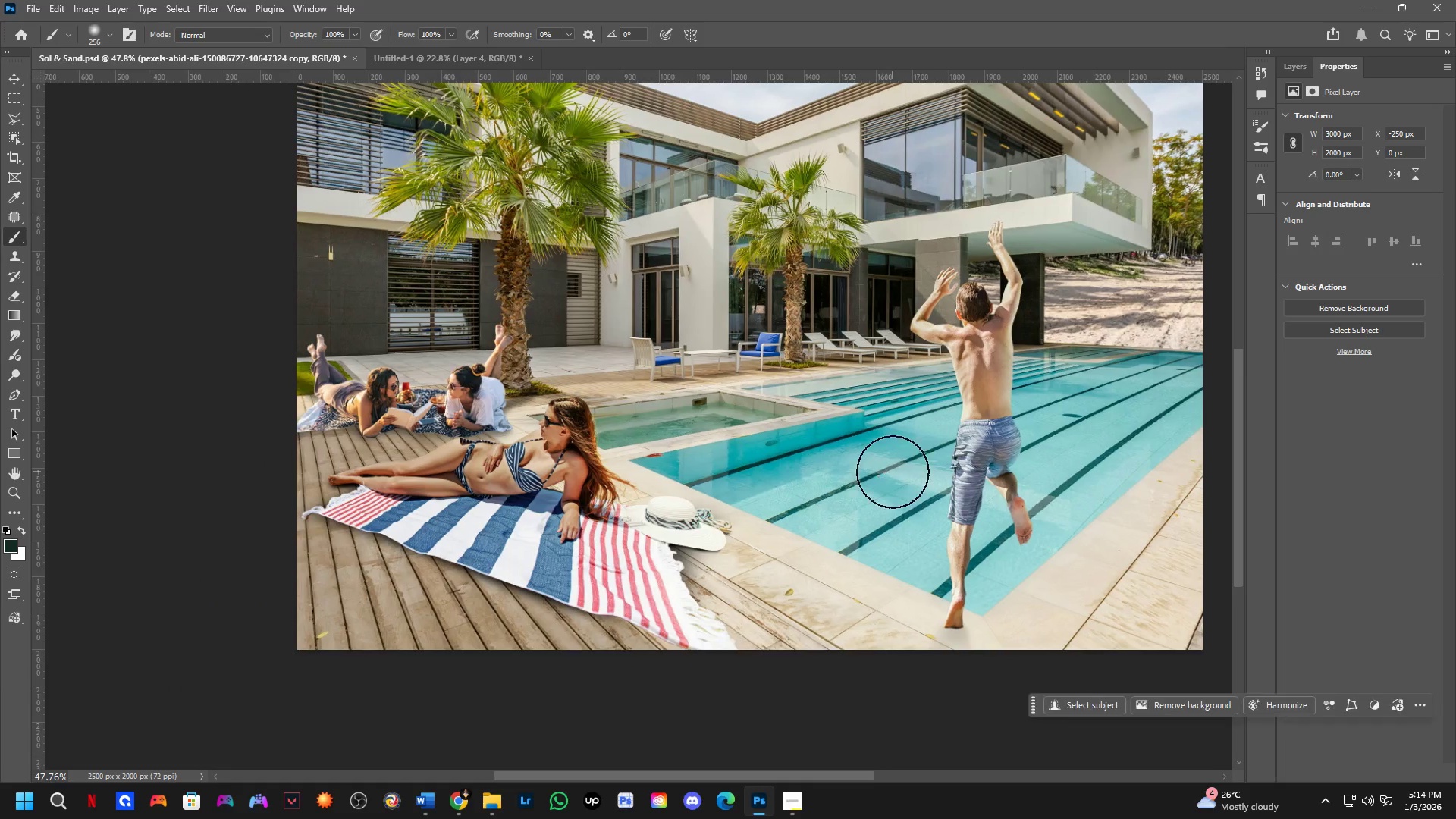 
scroll: coordinate [782, 395], scroll_direction: down, amount: 7.0
 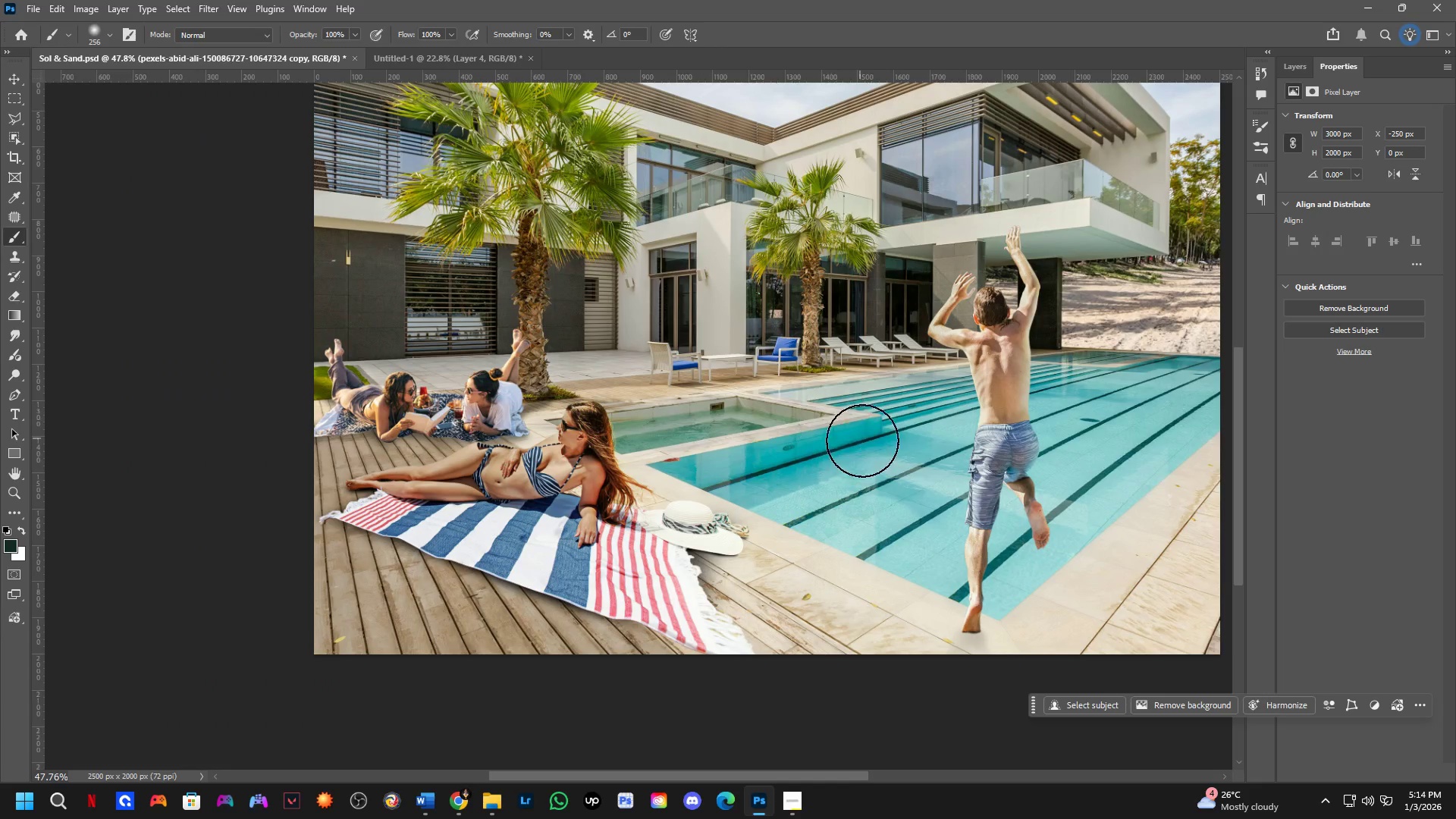 
key(Alt+Tab)
 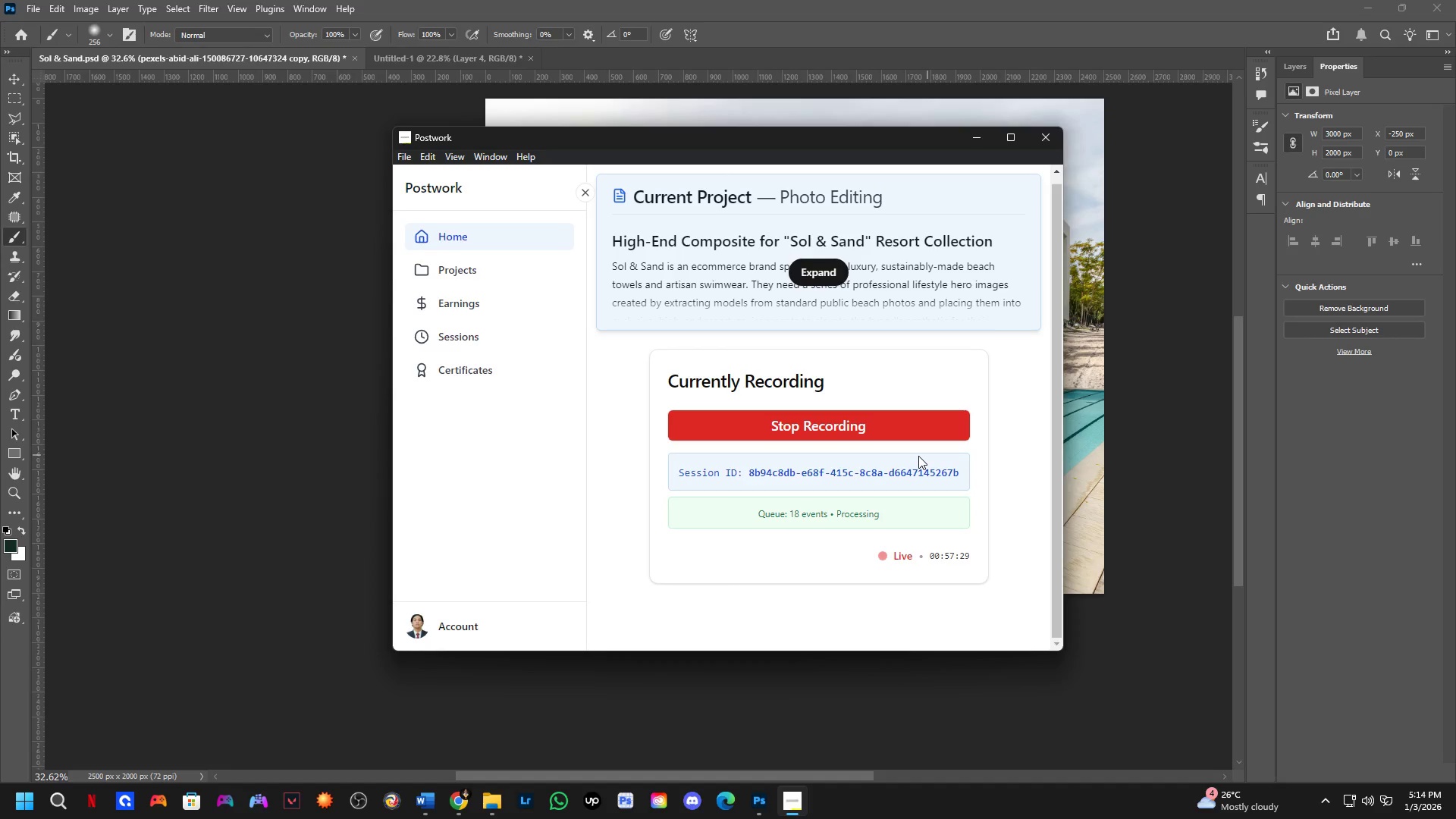 
scroll: coordinate [892, 472], scroll_direction: down, amount: 4.0